 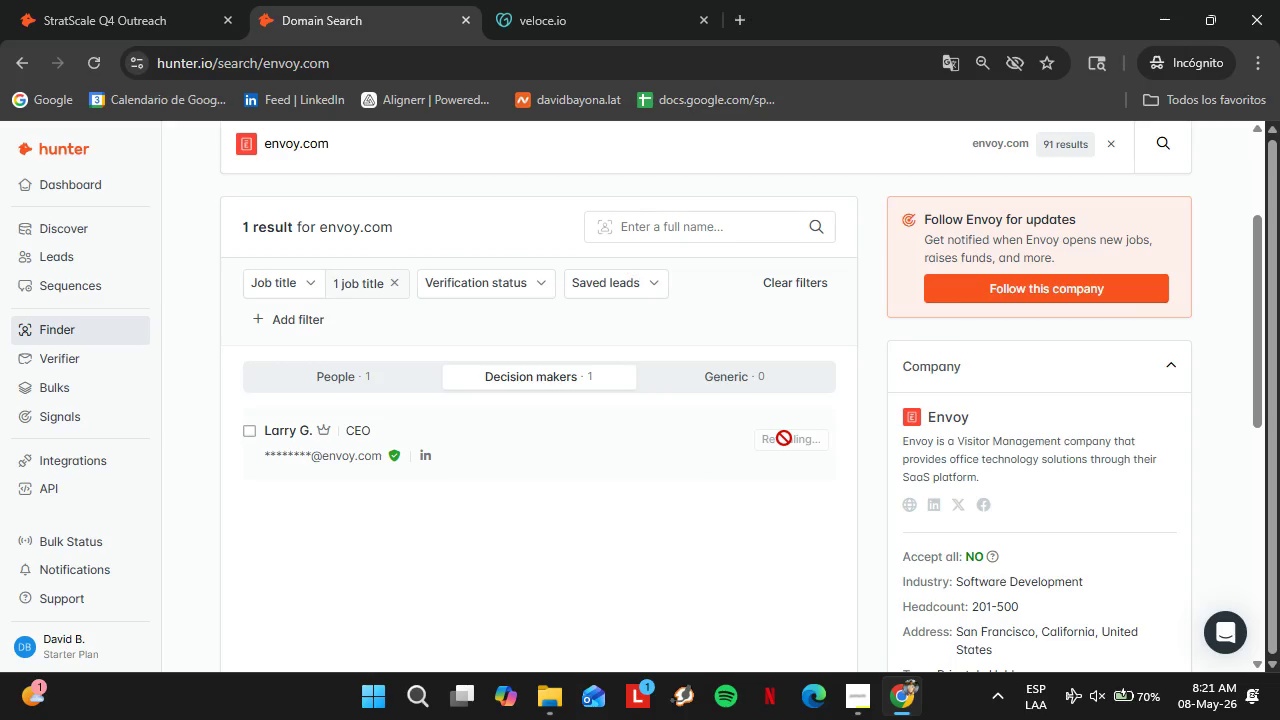 
triple_click([784, 438])
 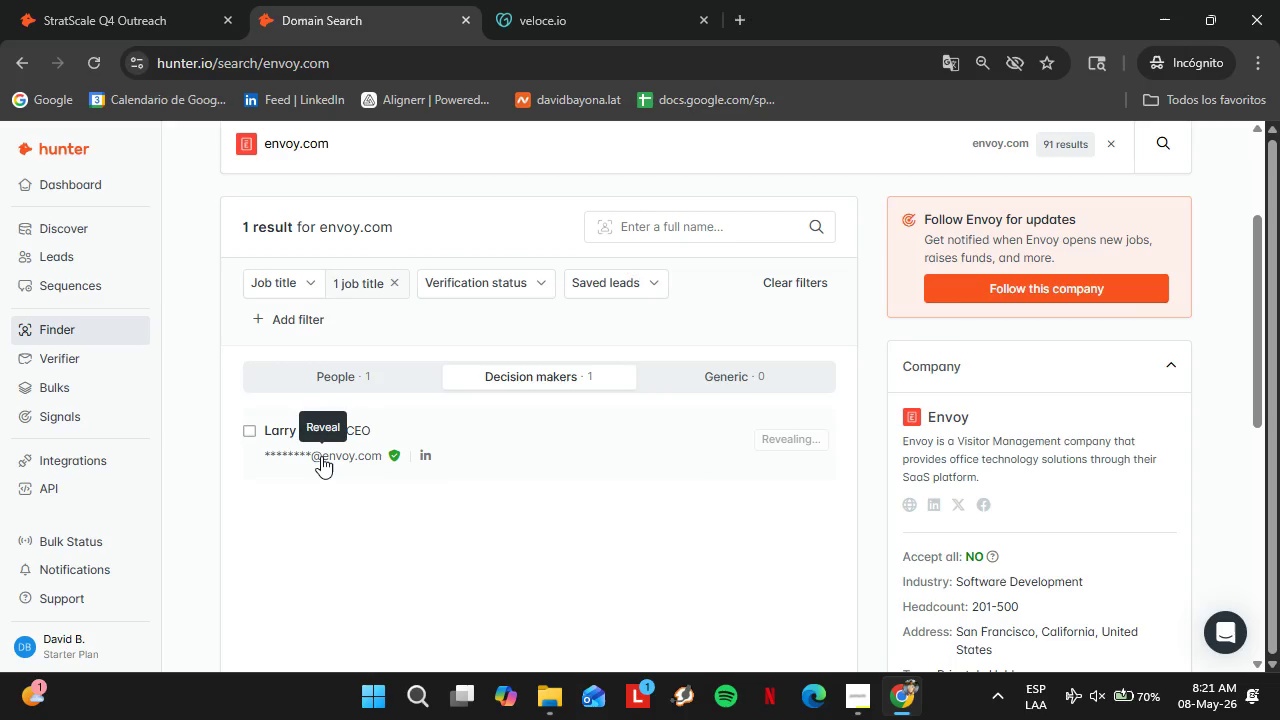 
left_click([321, 456])
 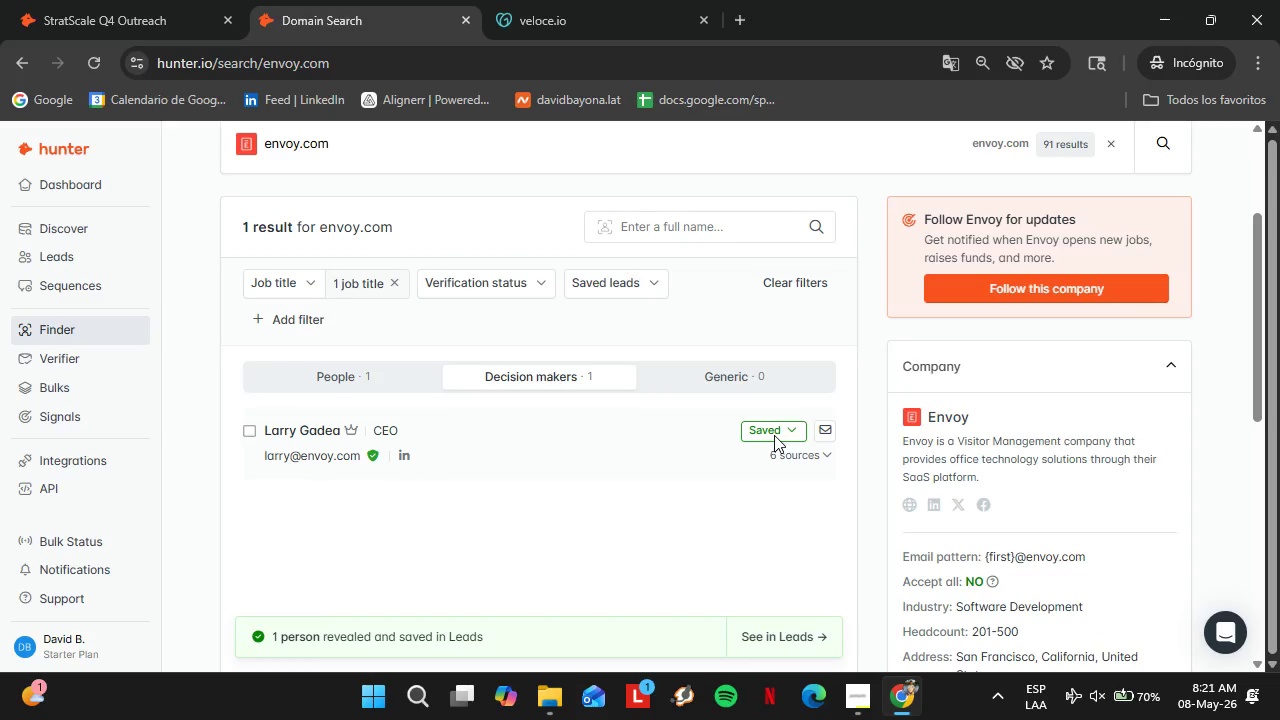 
left_click([776, 427])
 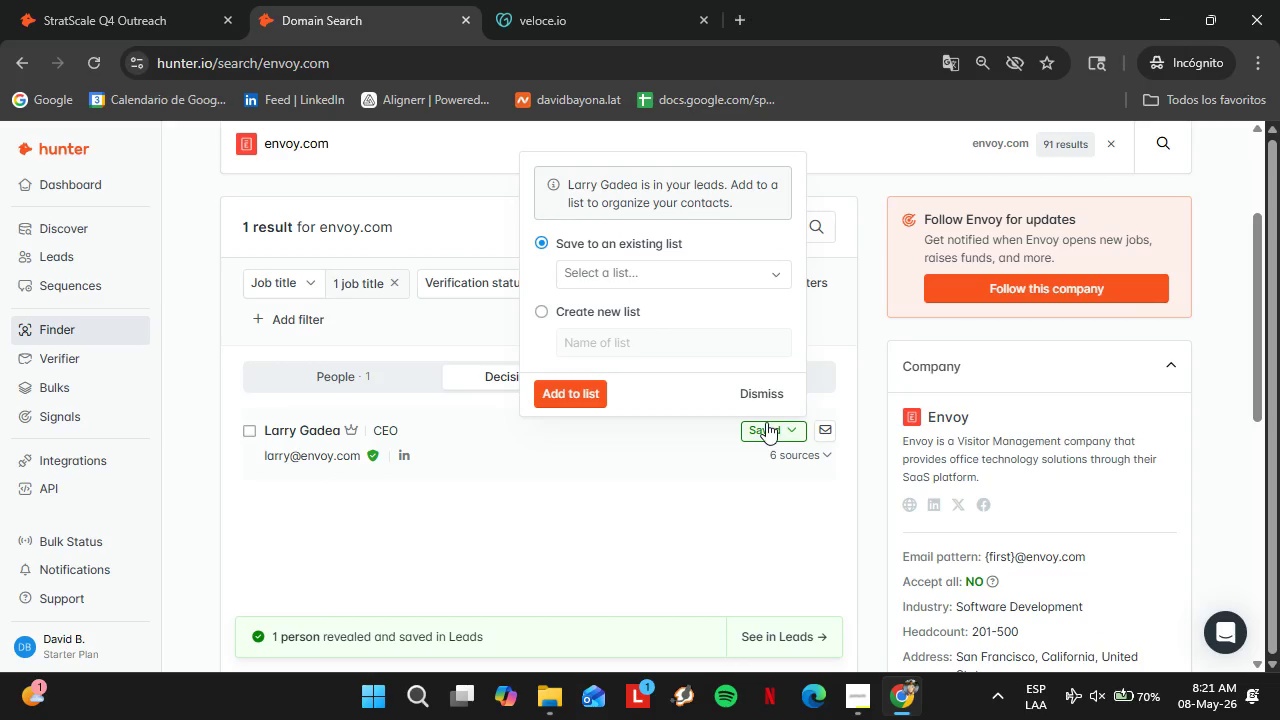 
left_click([635, 270])
 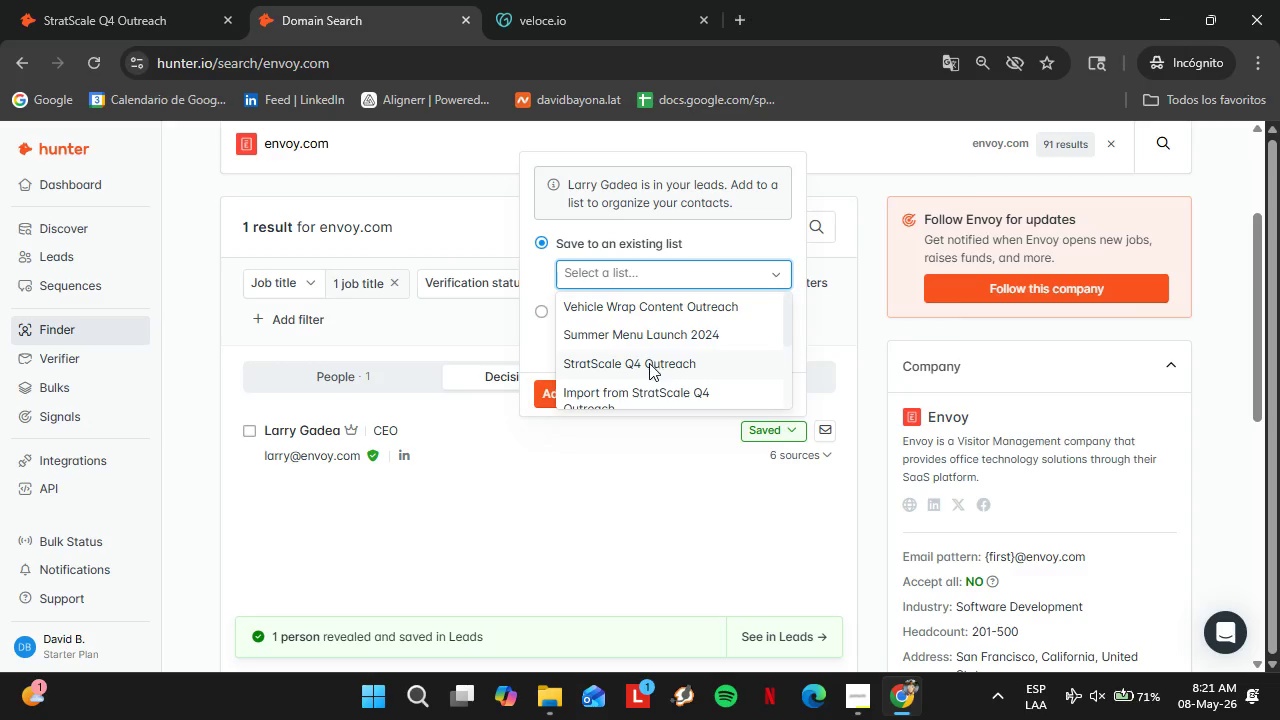 
wait(14.97)
 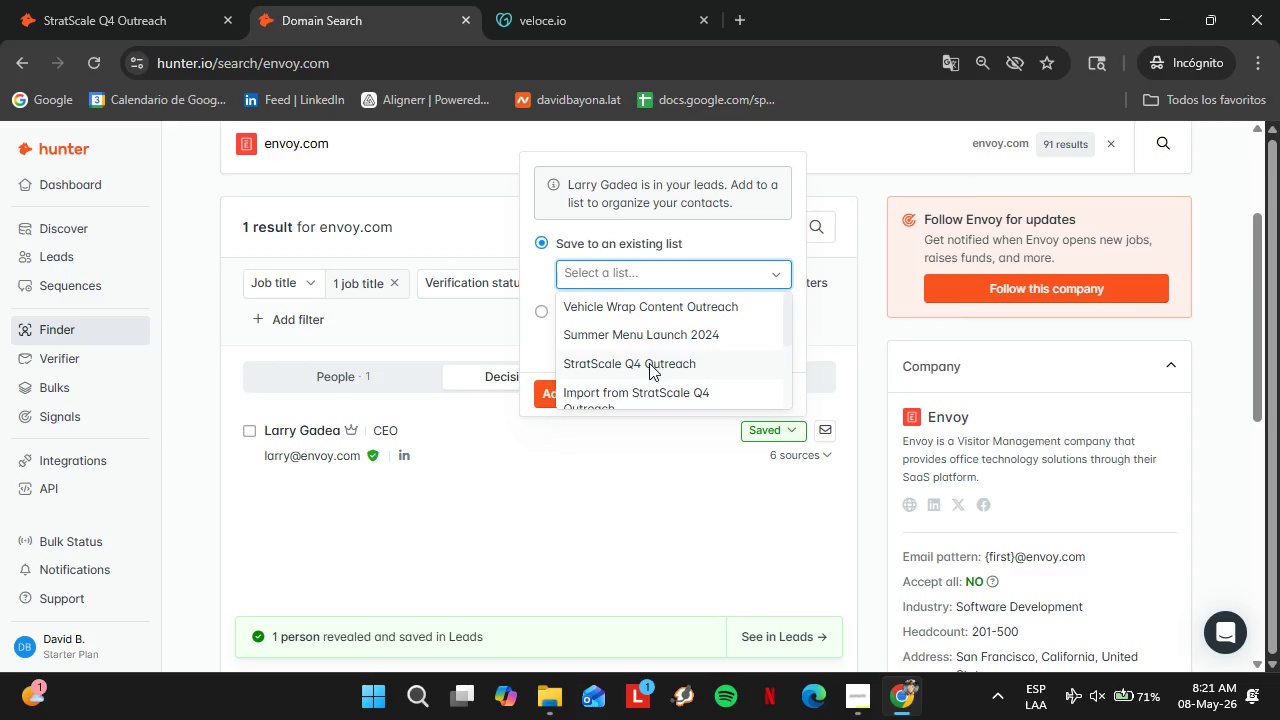 
double_click([576, 389])
 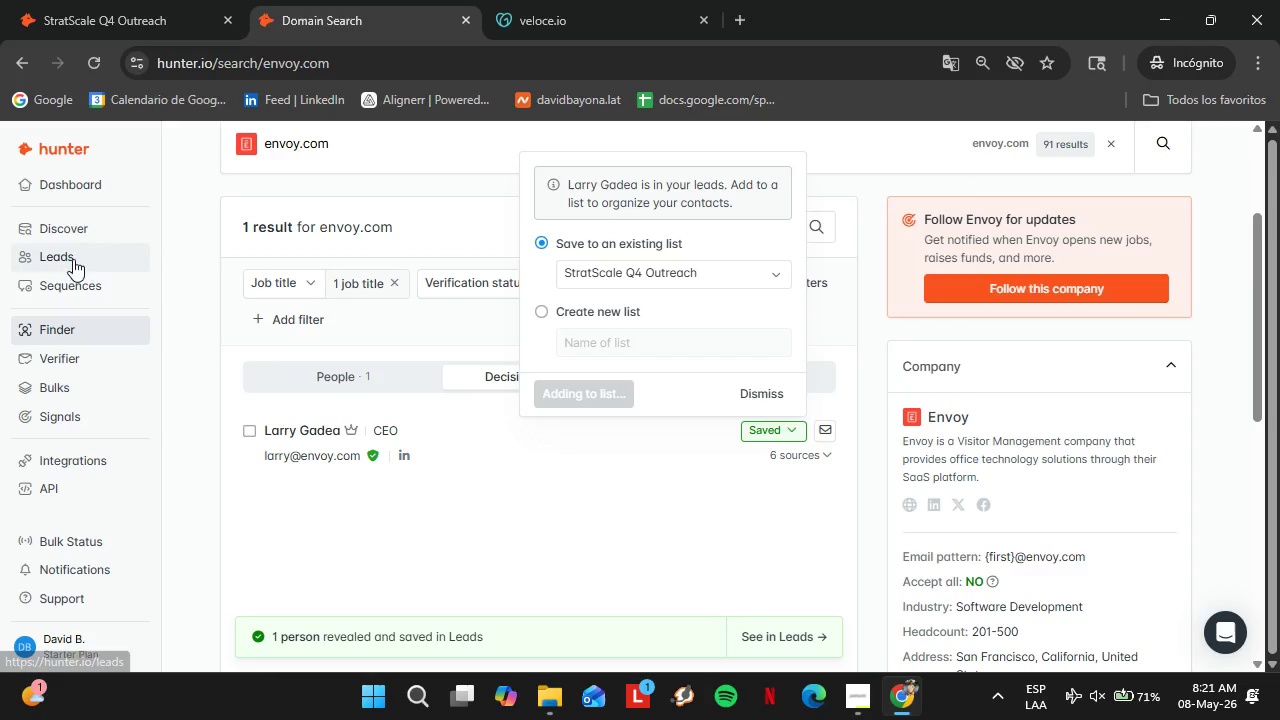 
left_click([90, 0])
 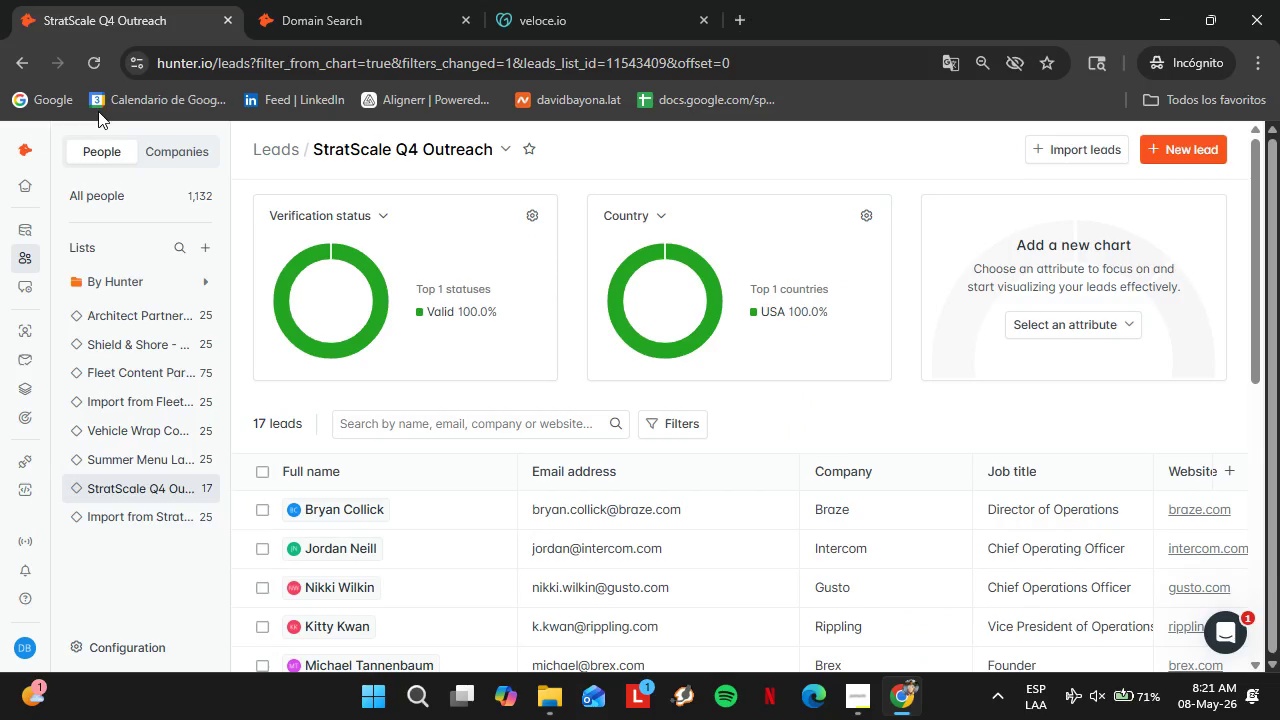 
left_click([97, 70])
 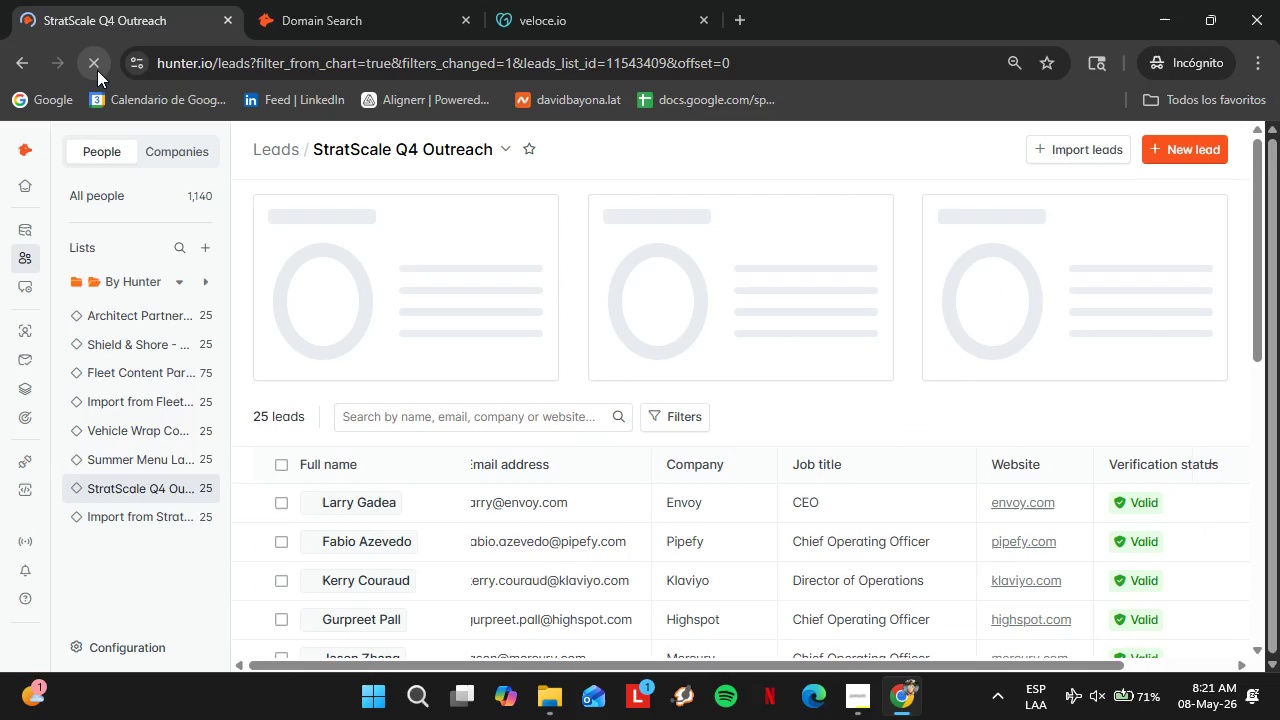 
wait(11.61)
 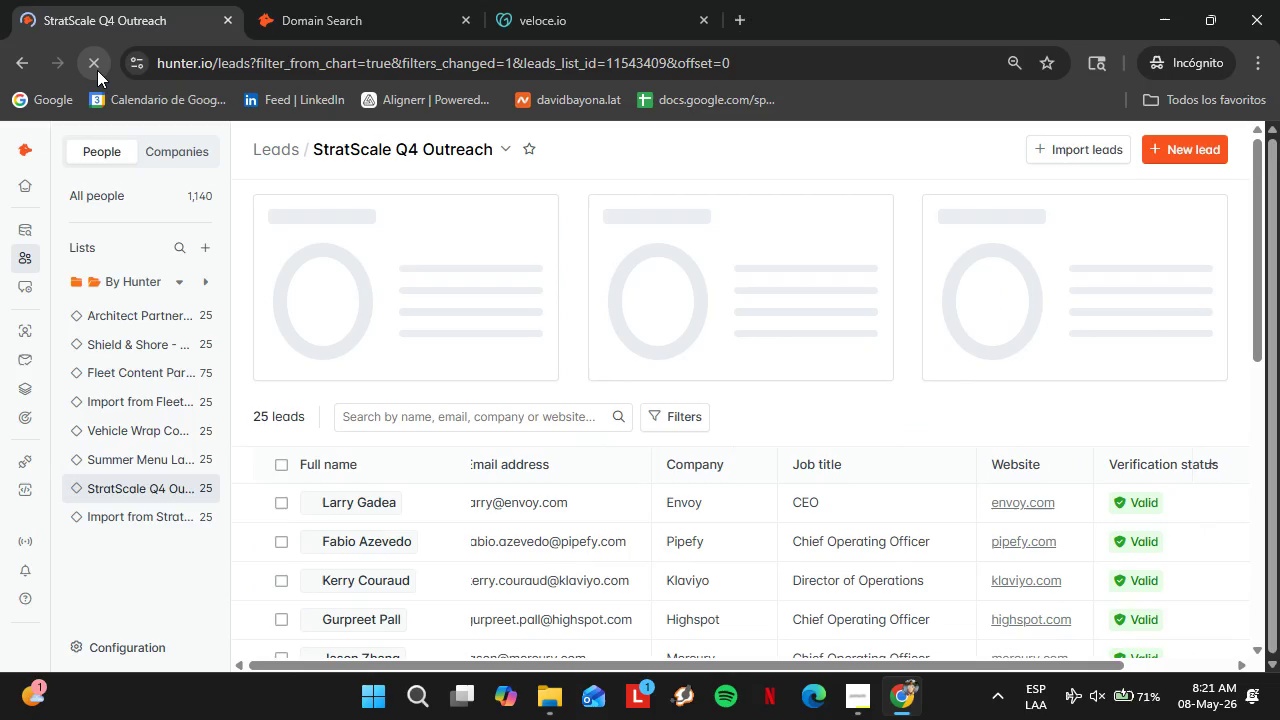 
scroll: coordinate [736, 448], scroll_direction: down, amount: 4.0
 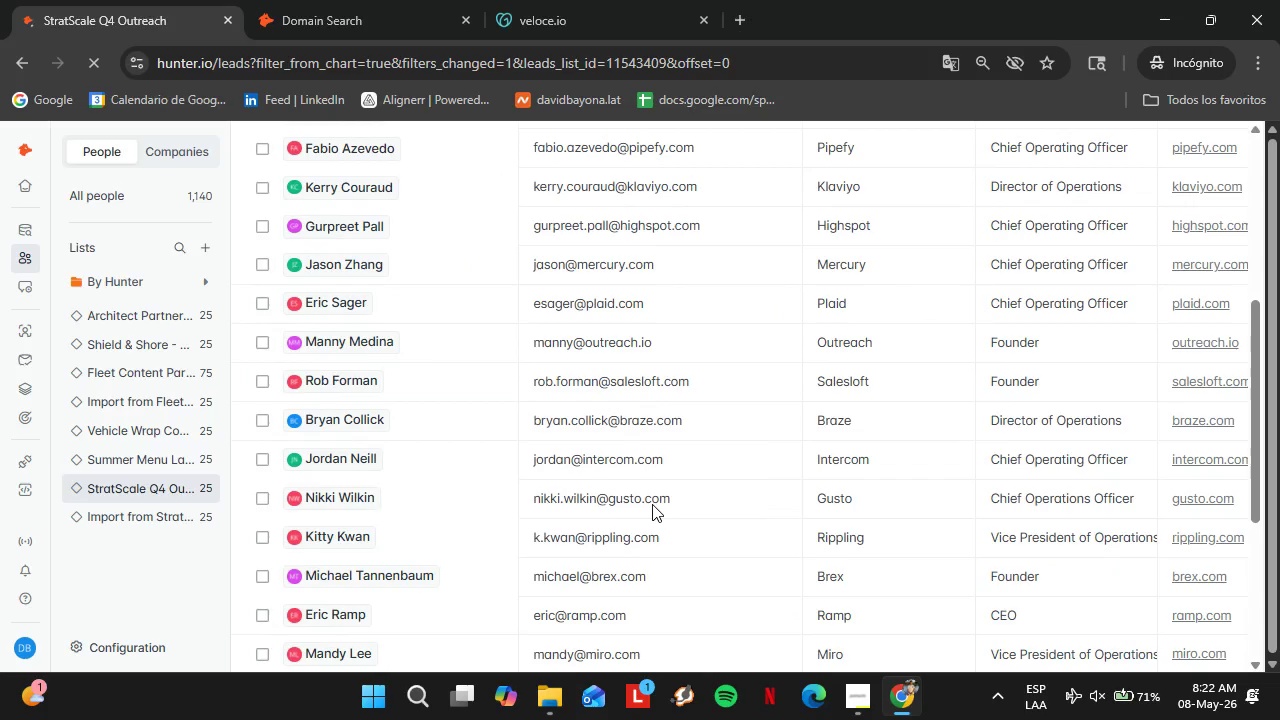 
left_click_drag(start_coordinate=[482, 548], to_coordinate=[843, 540])
 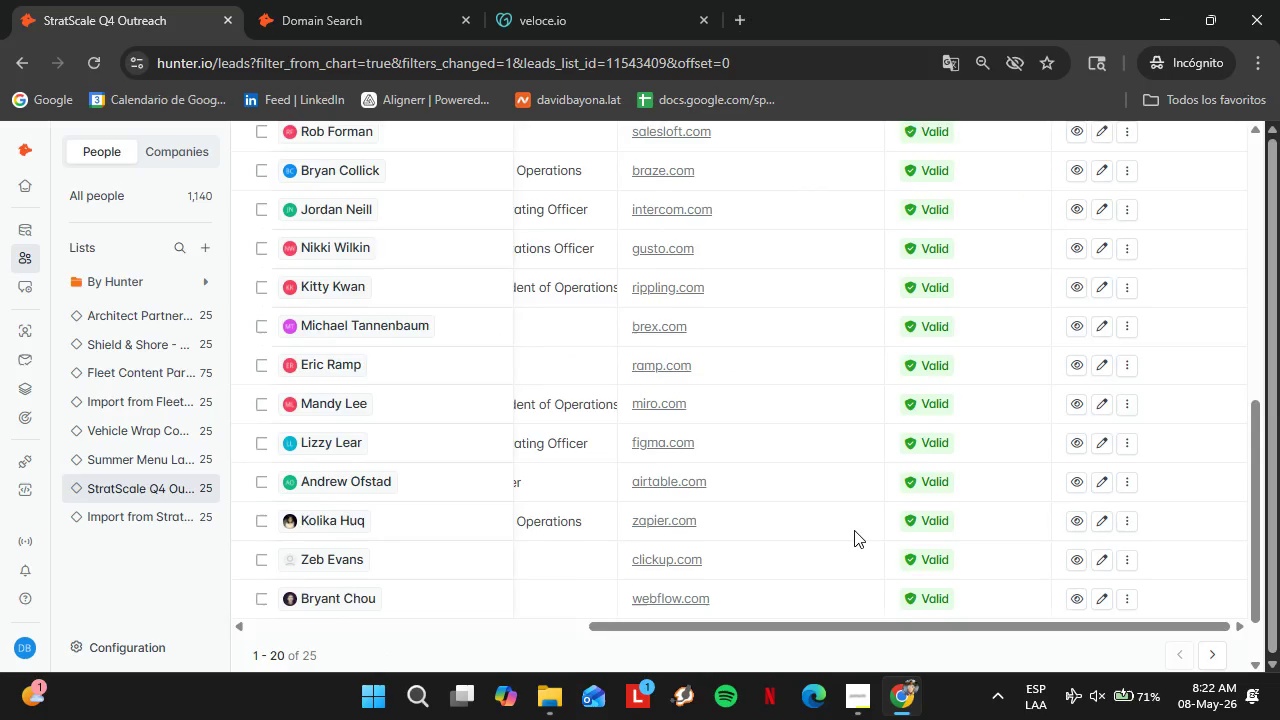 
scroll: coordinate [647, 505], scroll_direction: down, amount: 6.0
 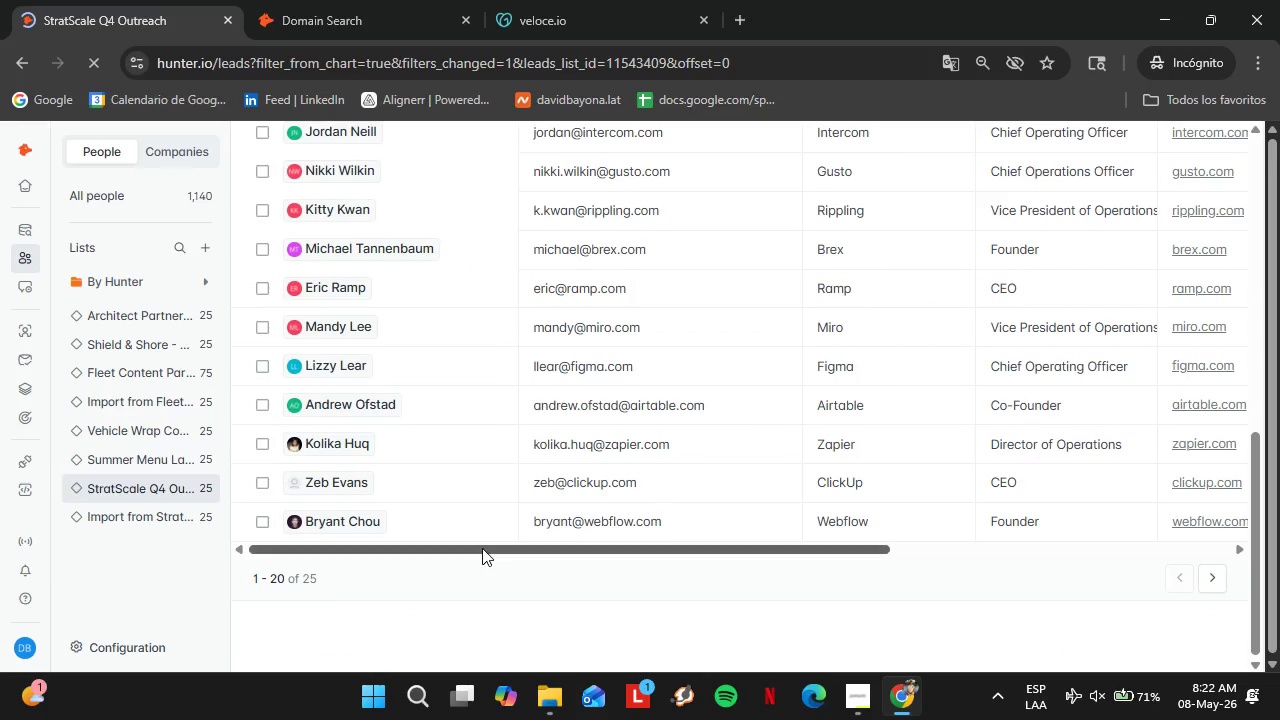 
scroll: coordinate [854, 530], scroll_direction: up, amount: 6.0
 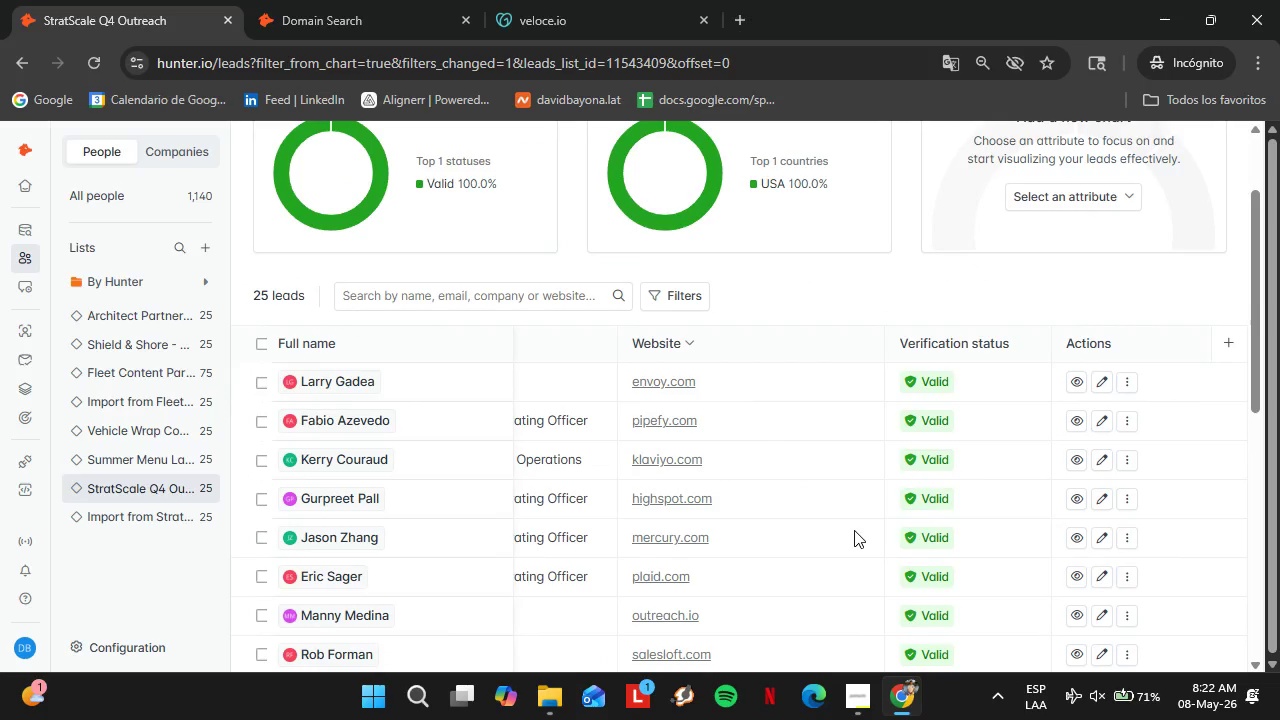 
scroll: coordinate [777, 515], scroll_direction: down, amount: 8.0
 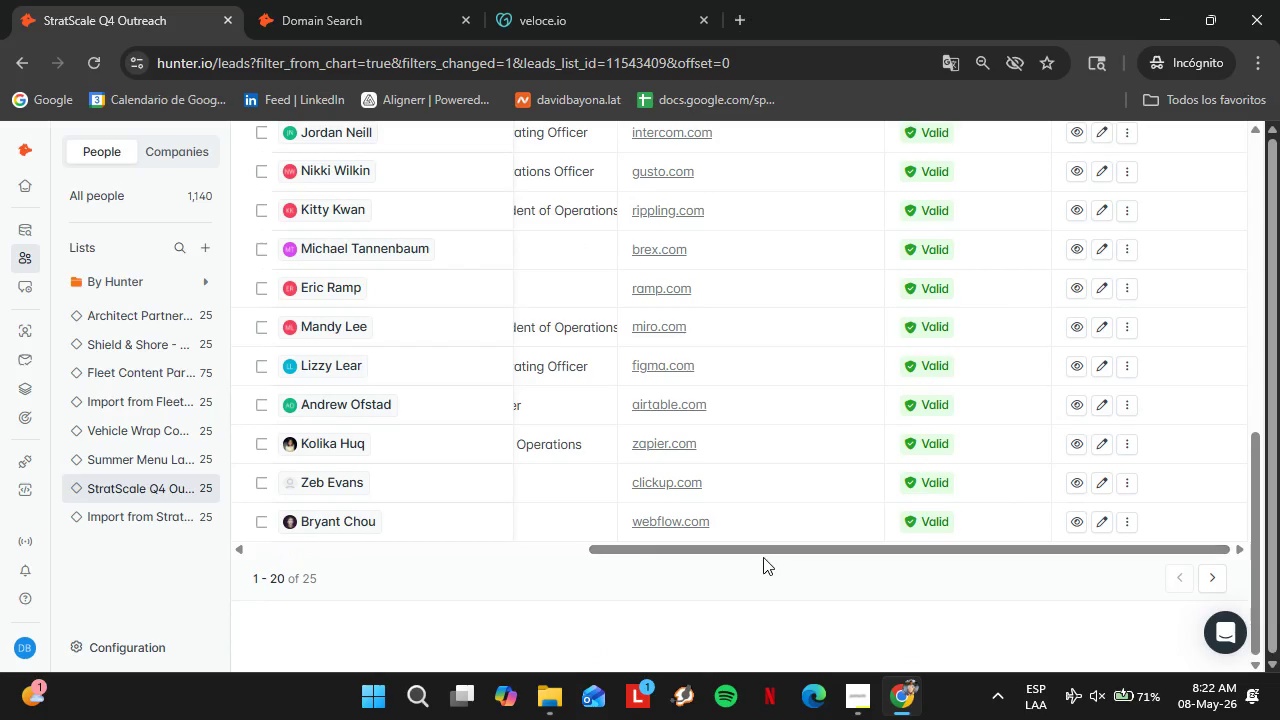 
left_click_drag(start_coordinate=[761, 557], to_coordinate=[688, 562])
 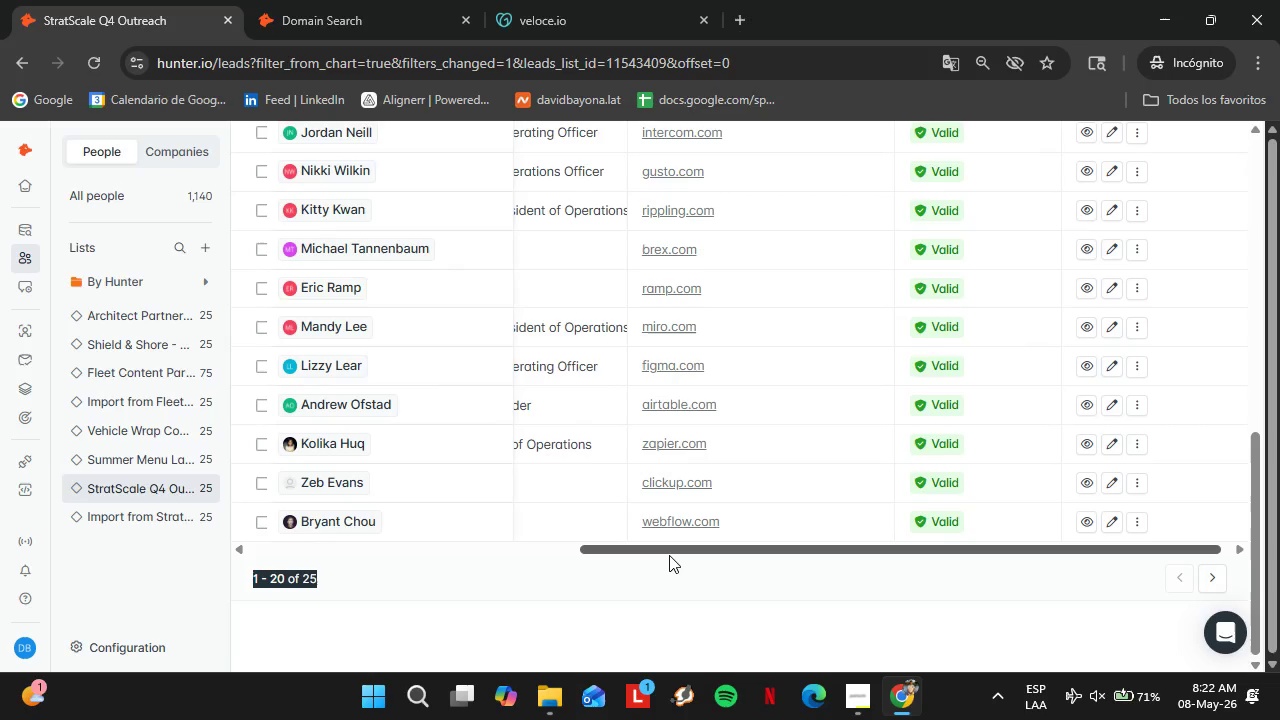 
left_click_drag(start_coordinate=[693, 555], to_coordinate=[244, 579])
 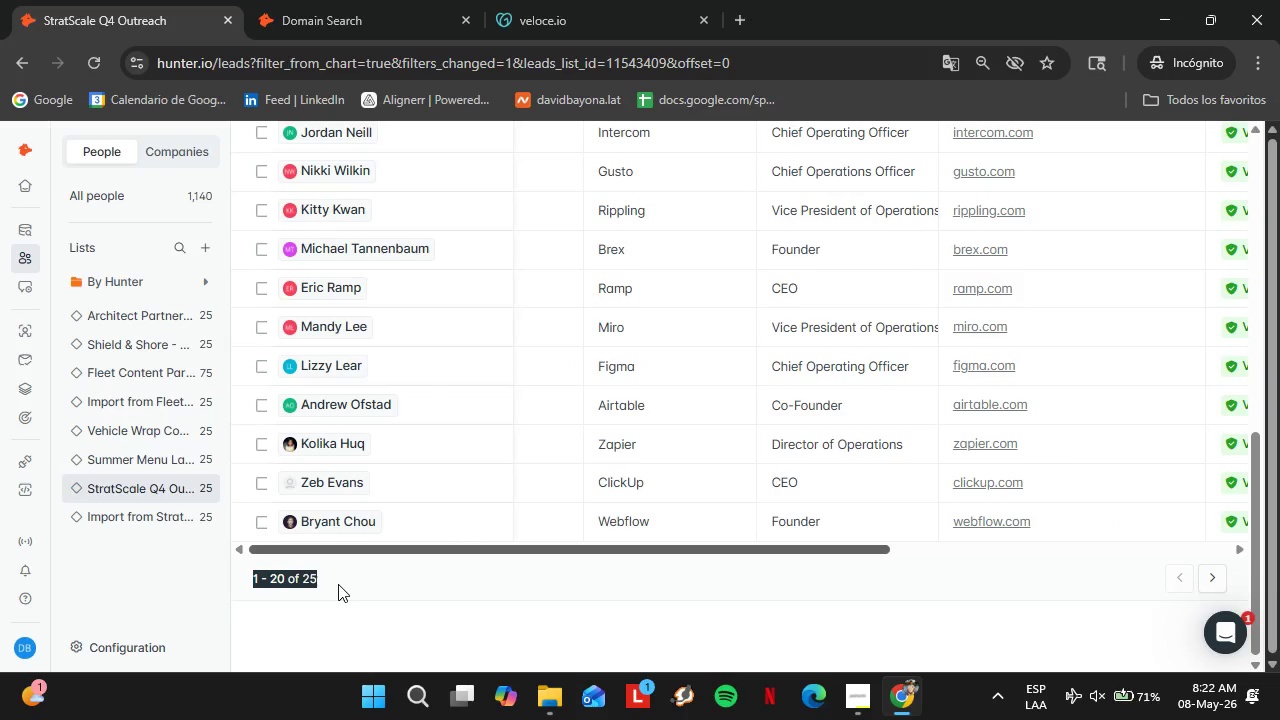 
left_click([375, 584])
 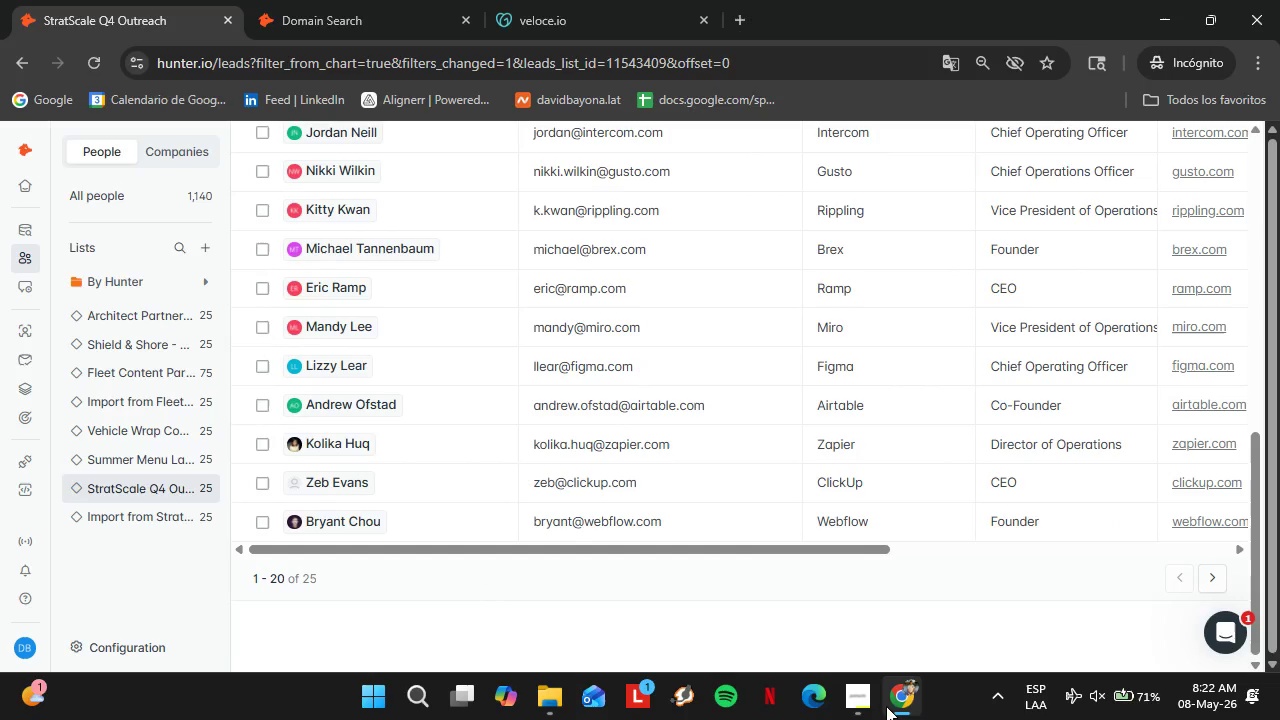 
left_click([872, 705])